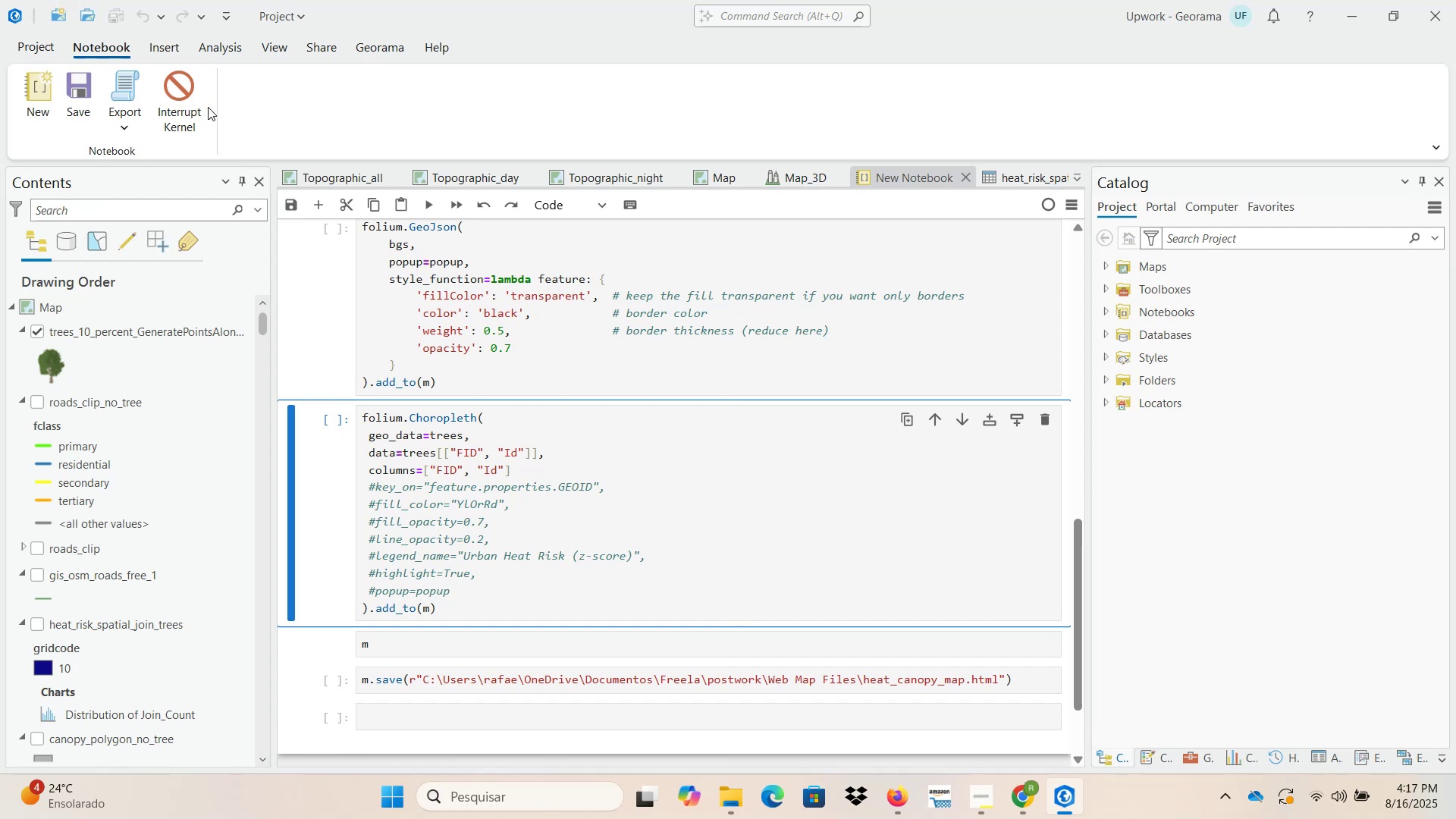 
left_click([1027, 794])
 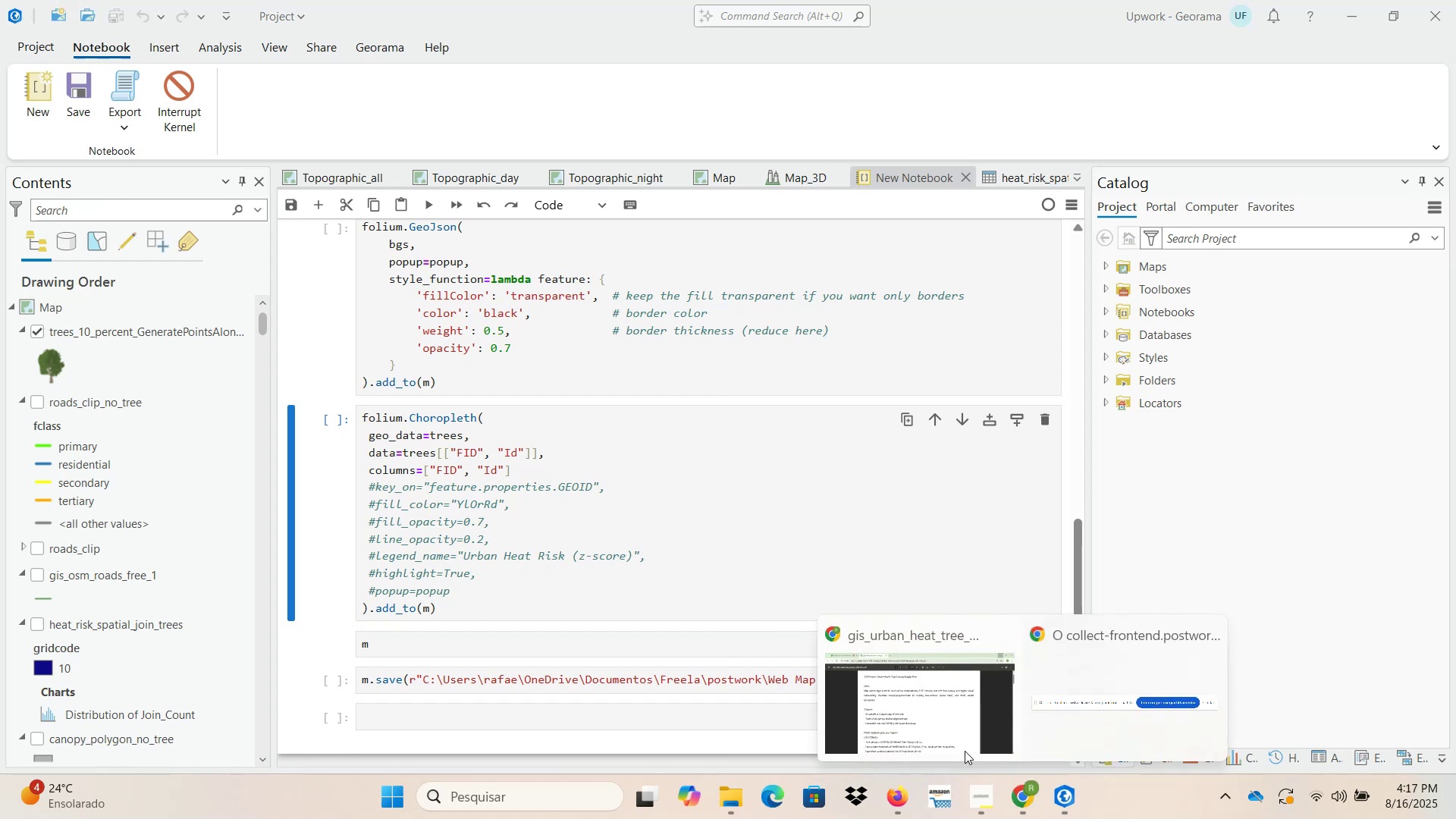 
left_click([896, 693])
 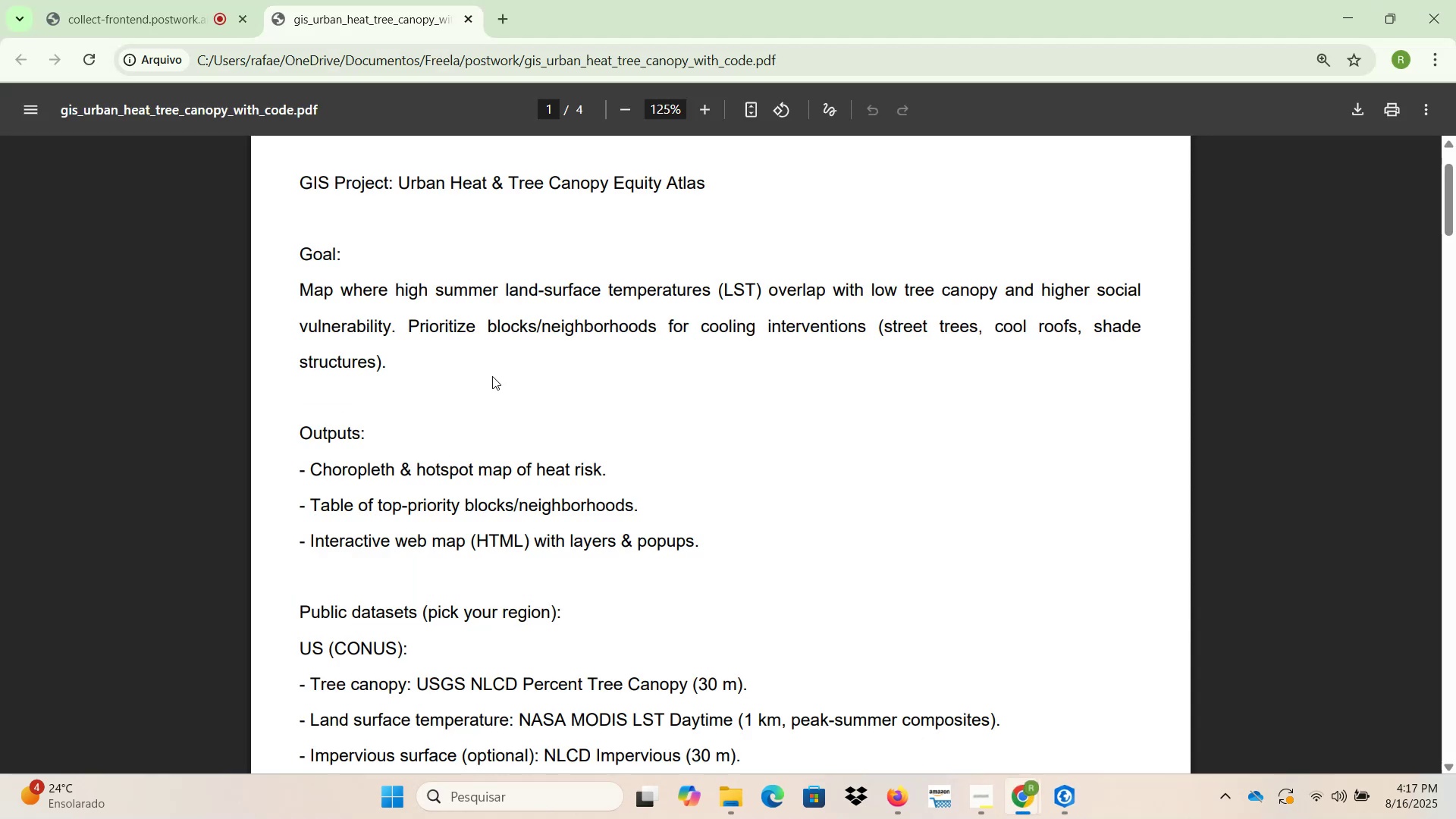 
mouse_move([110, 23])
 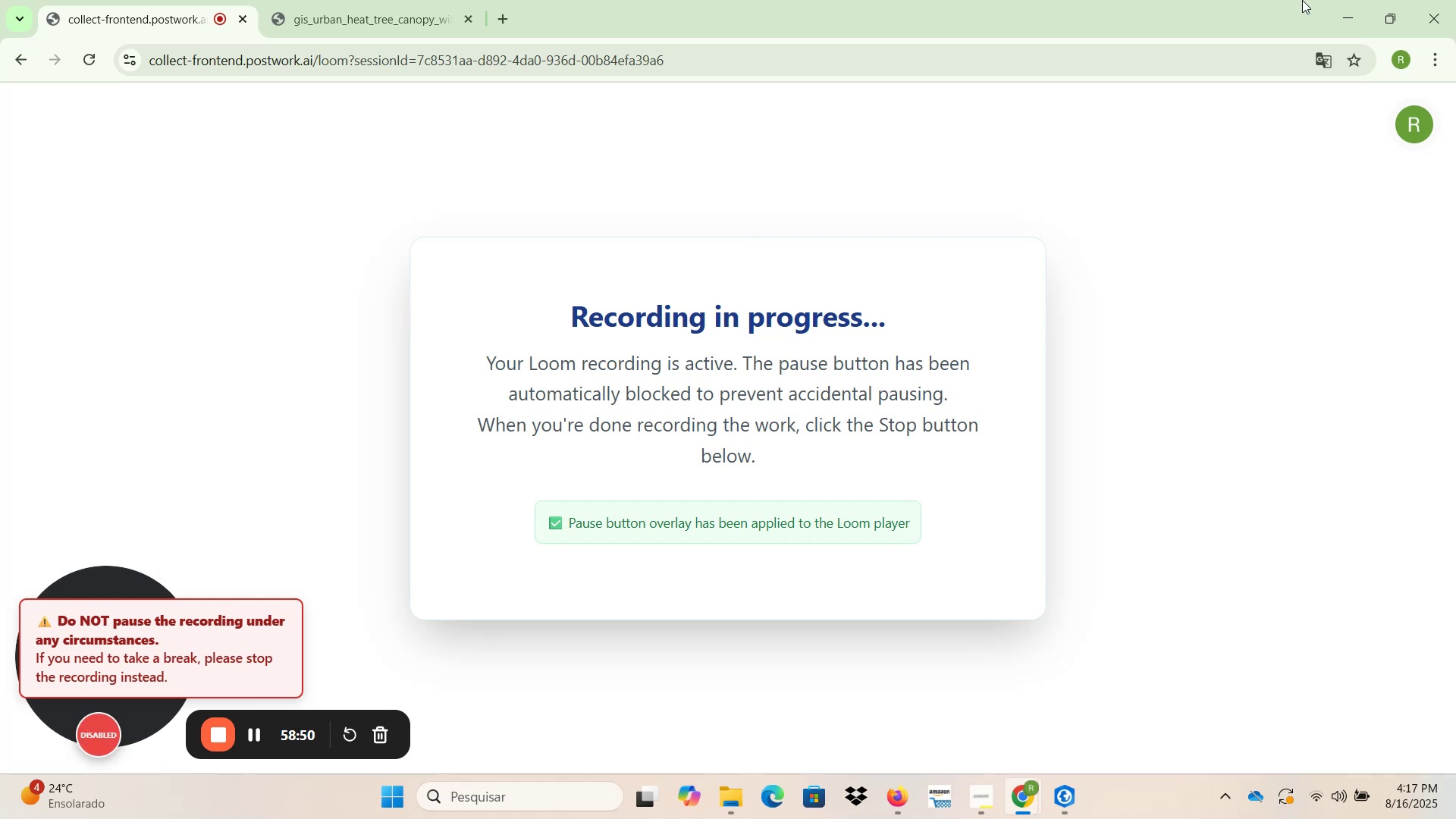 
left_click([1341, 14])
 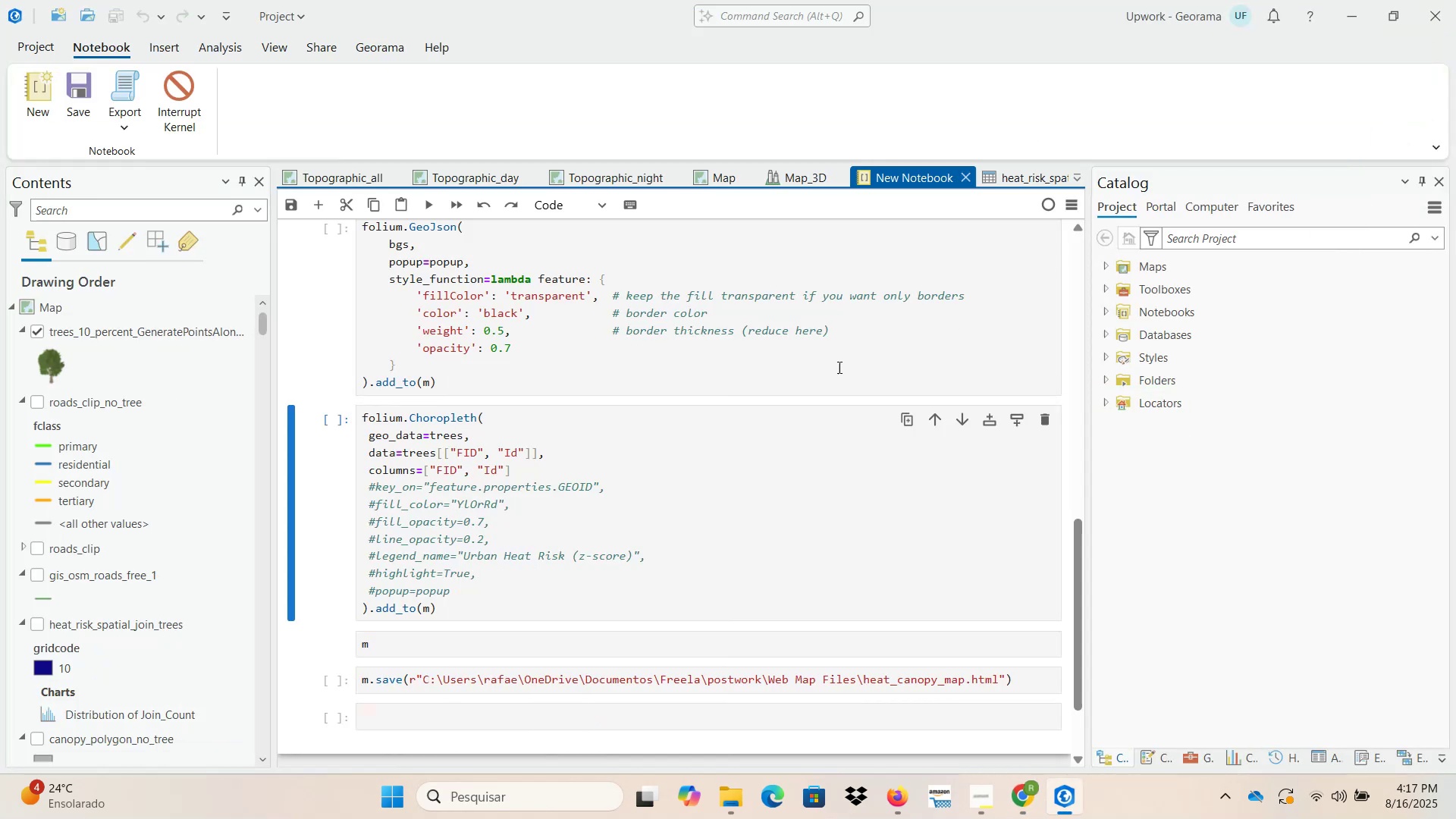 
right_click([750, 376])
 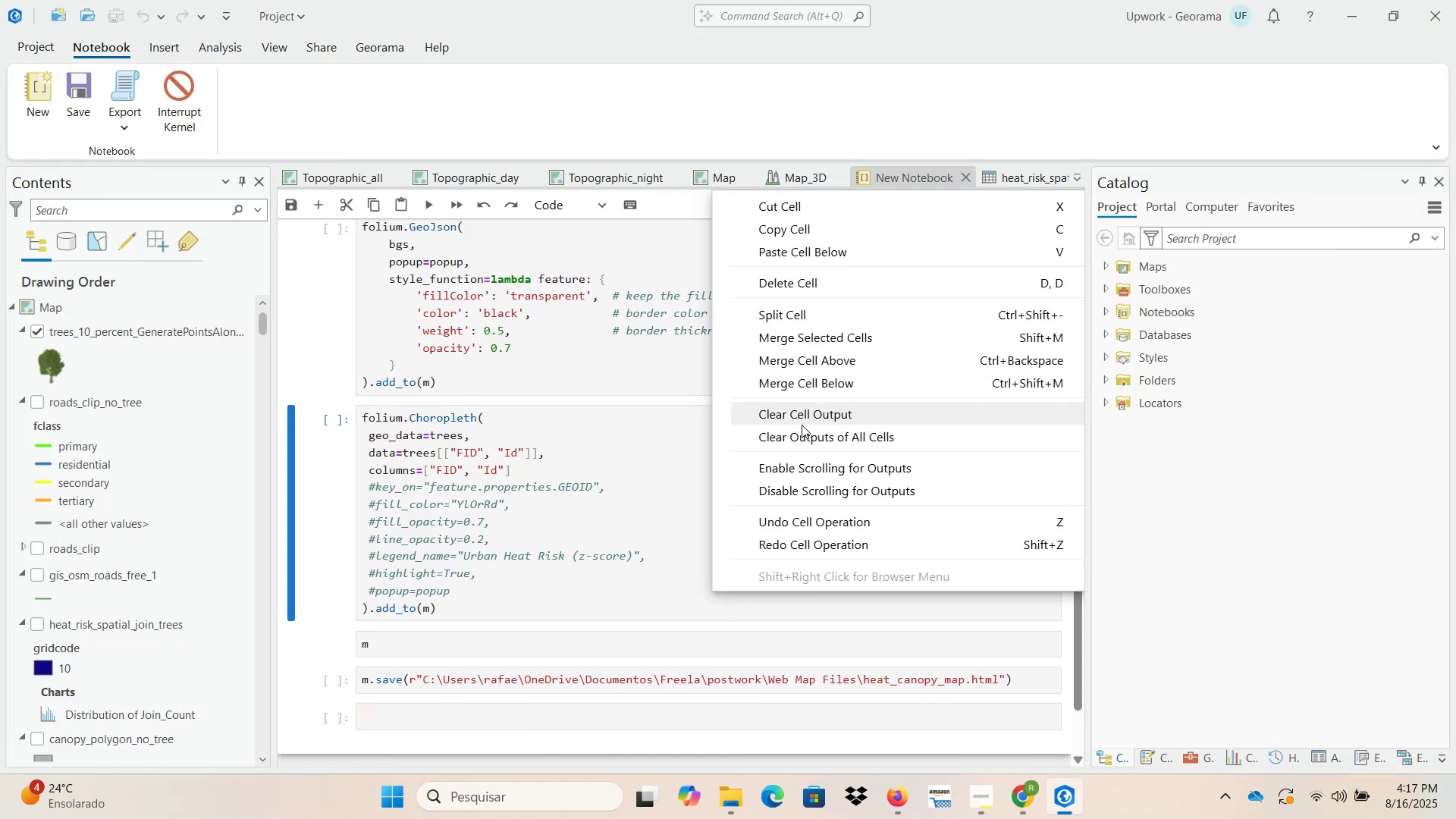 
left_click([806, 438])
 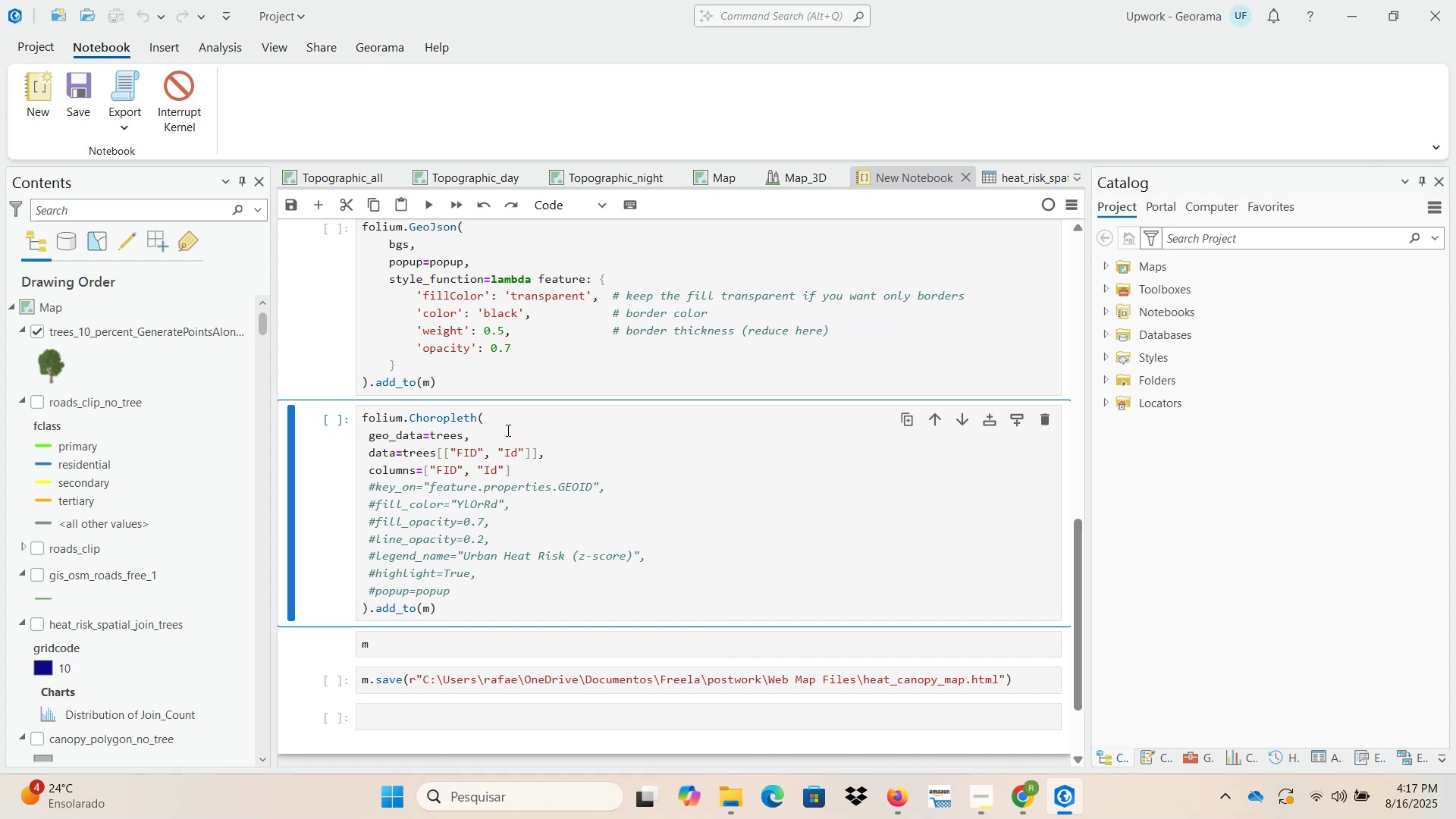 
wait(13.11)
 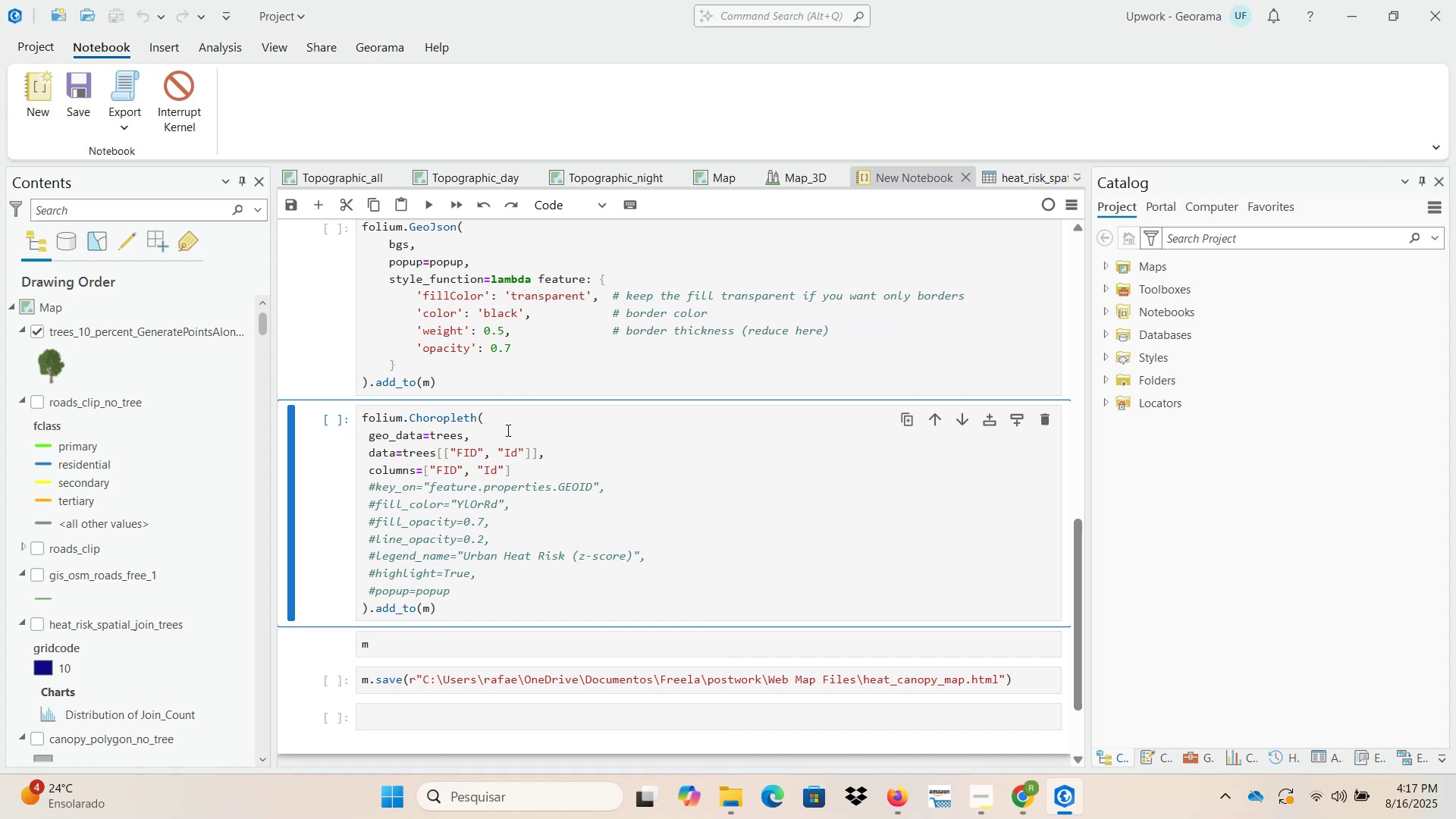 
left_click([380, 483])
 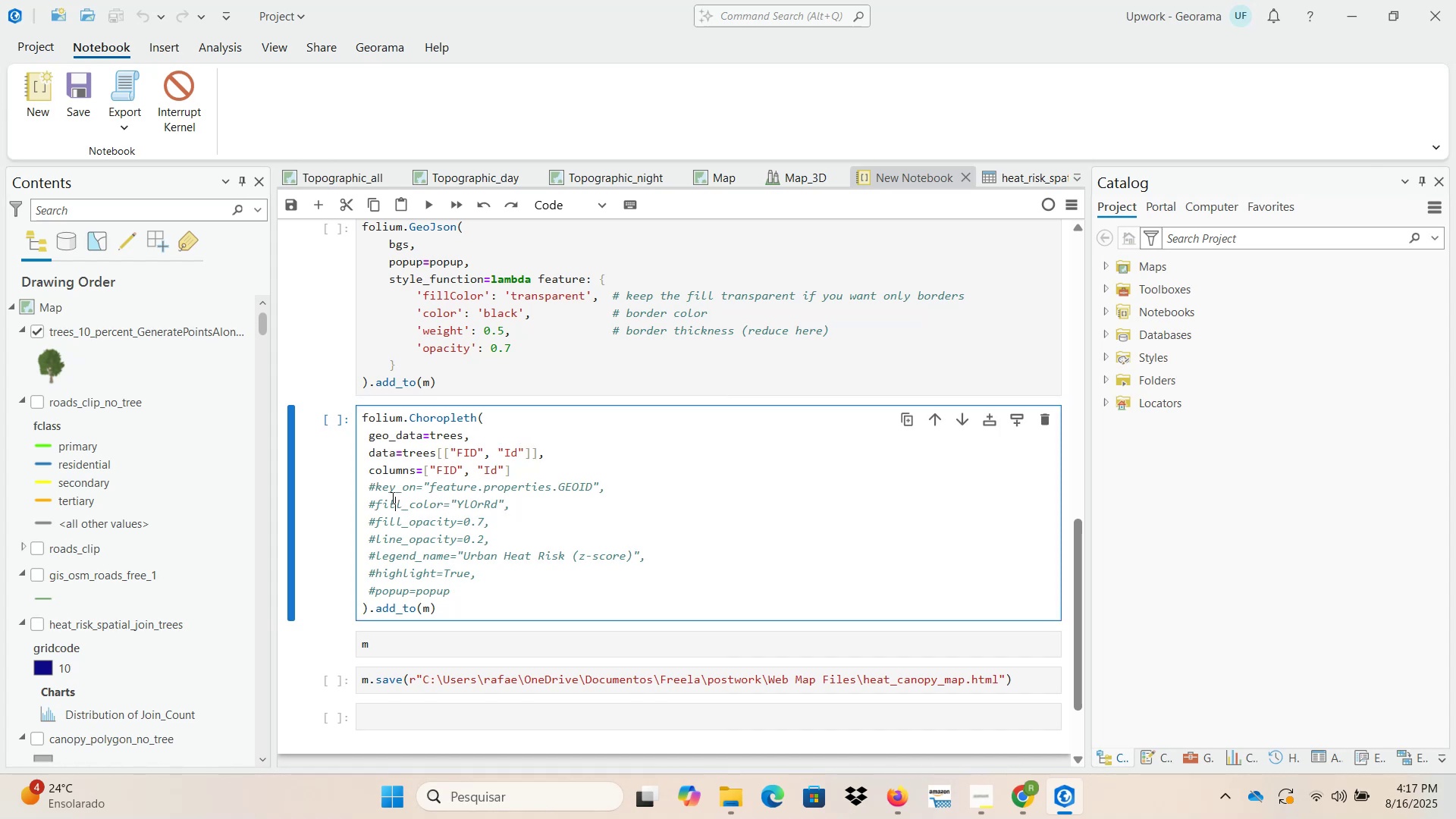 
left_click([373, 484])
 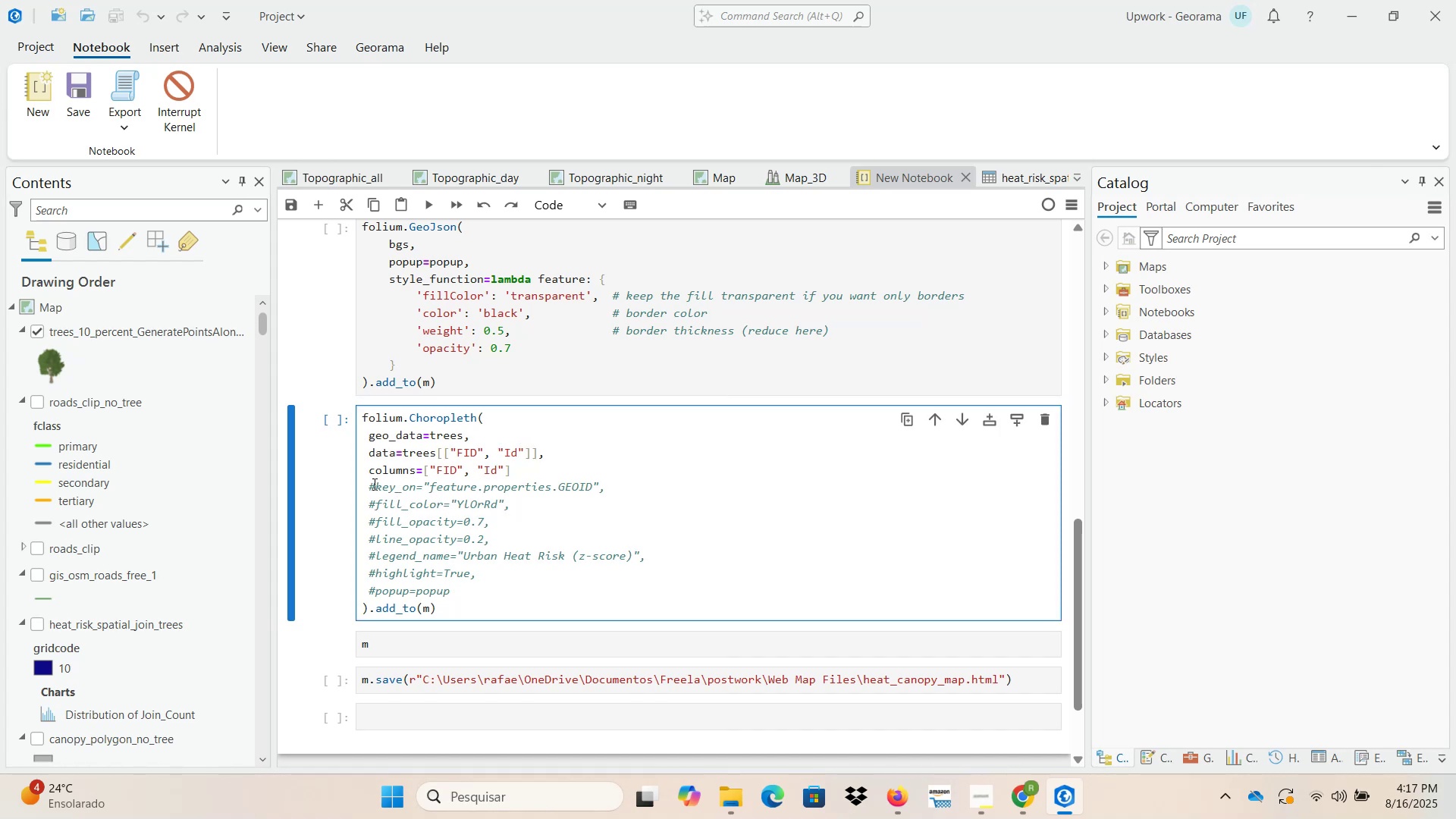 
key(Backspace)
 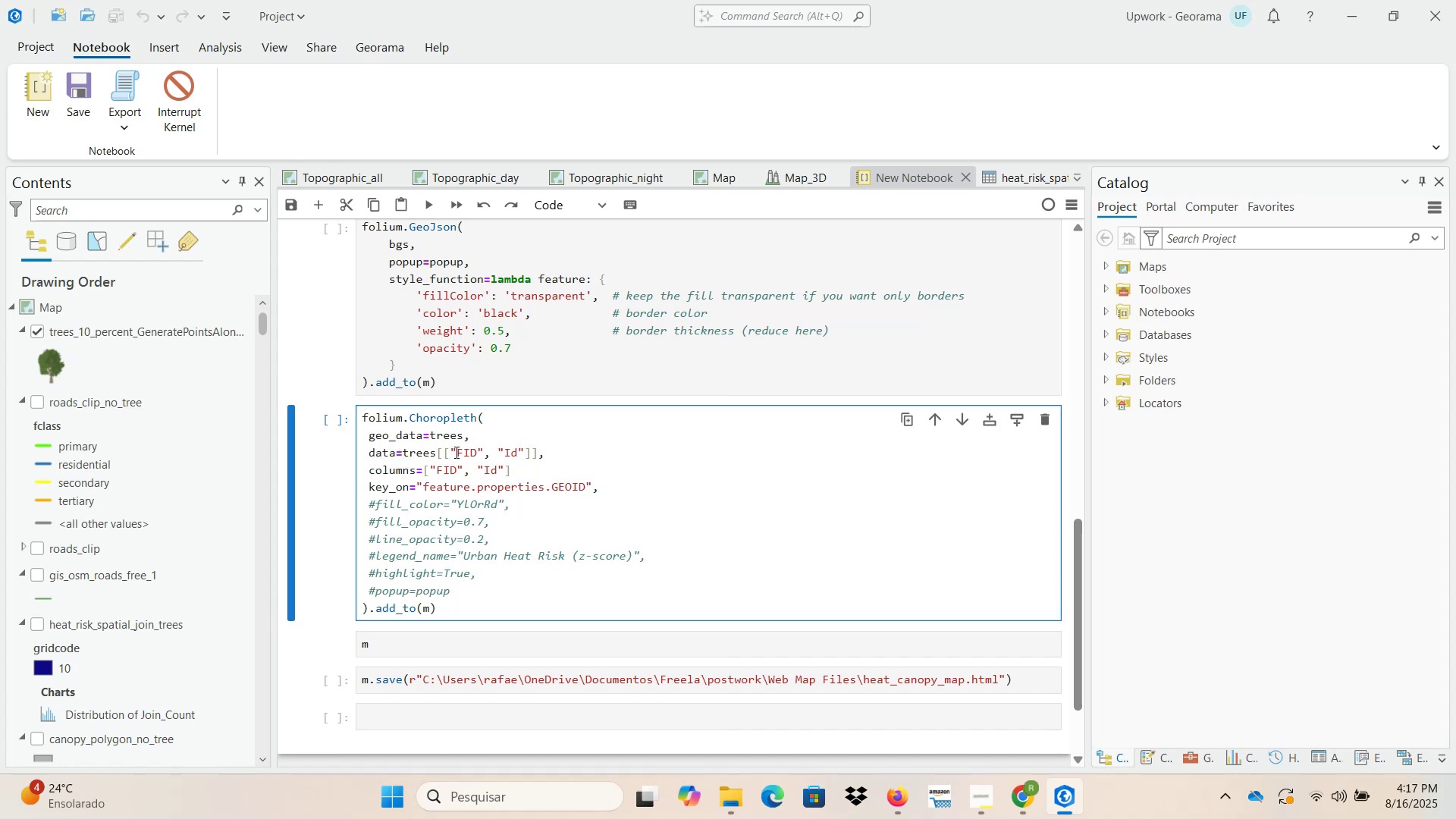 
double_click([461, 450])
 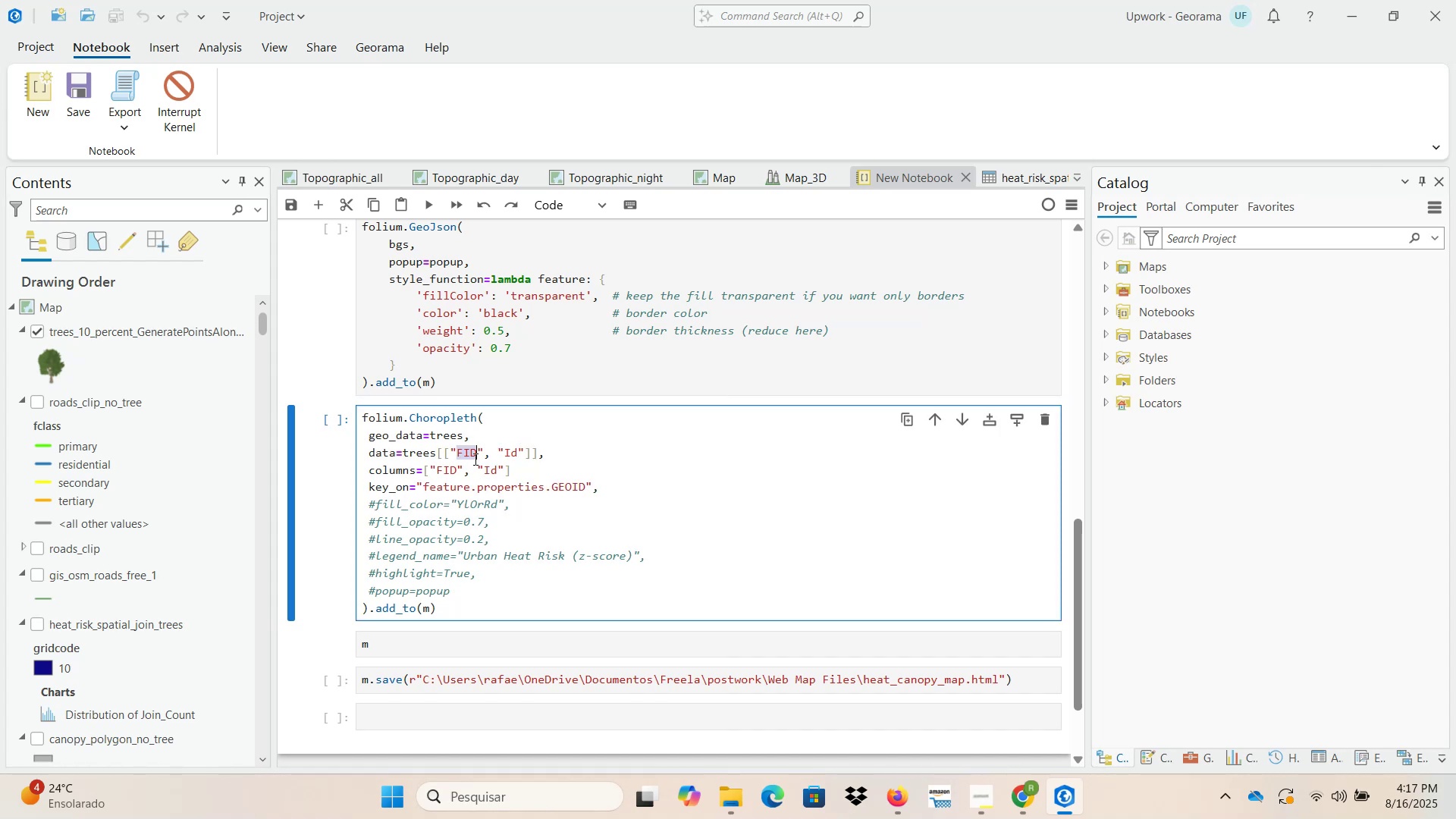 
key(Control+C)
 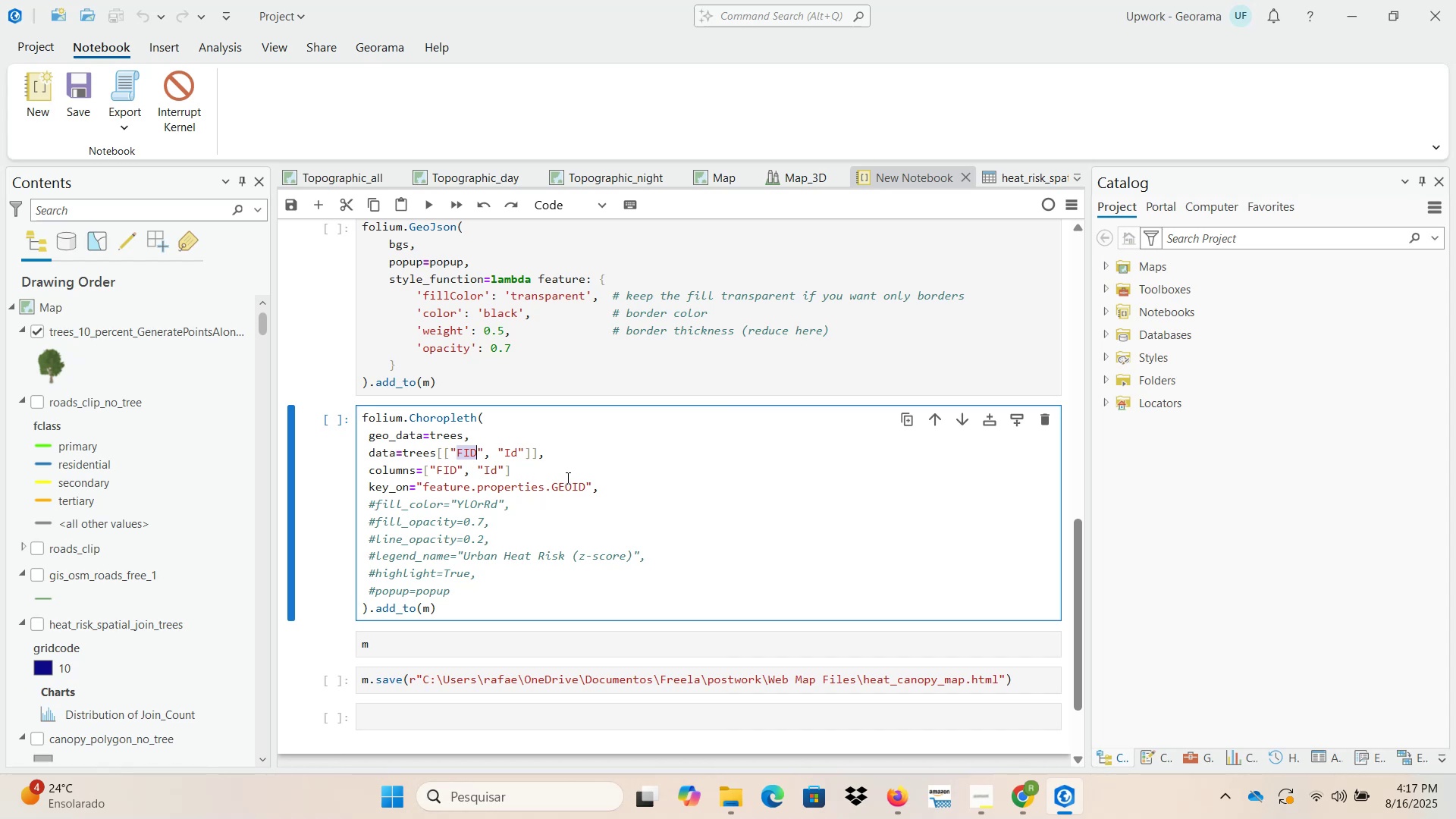 
double_click([566, 479])
 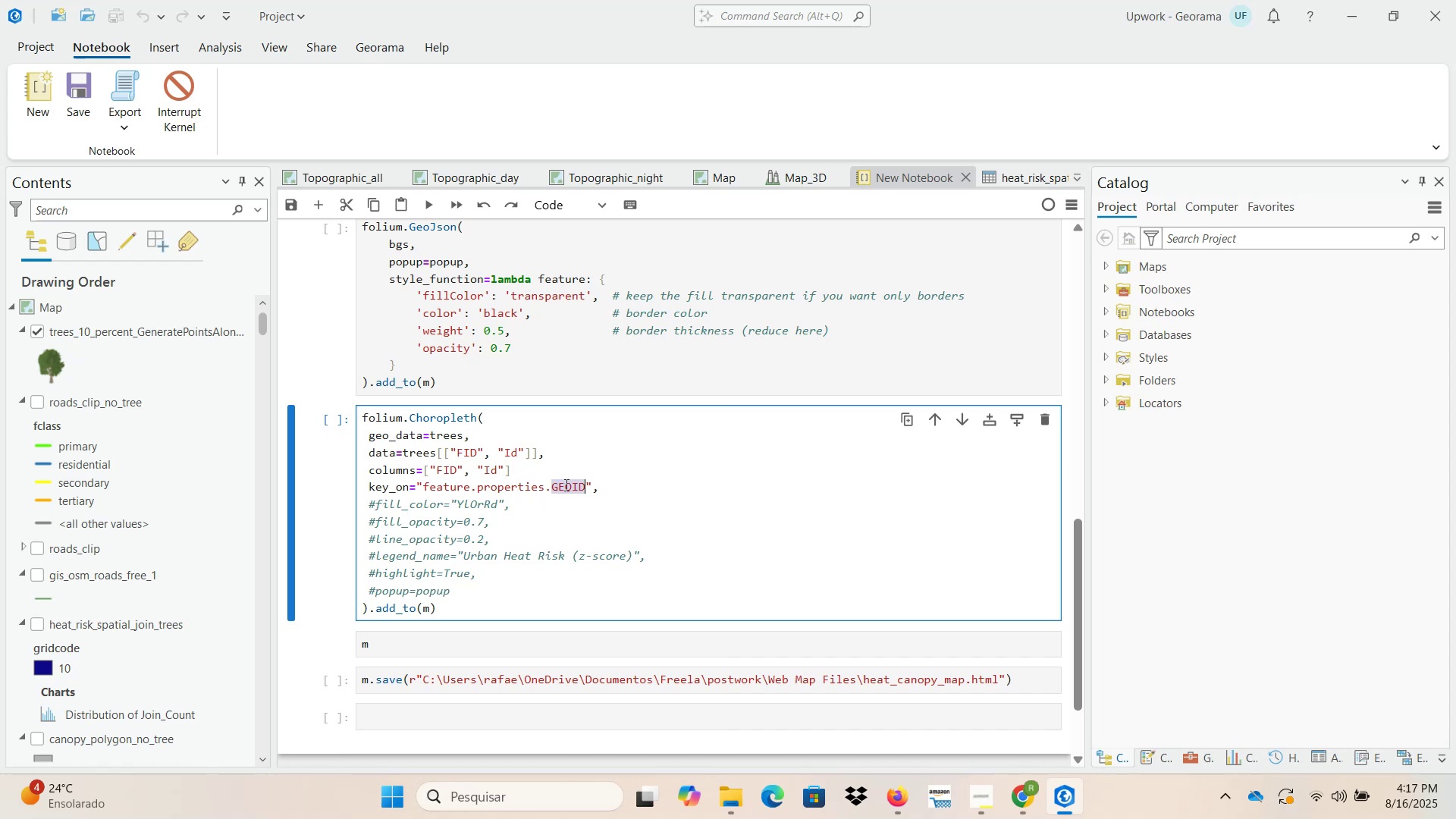 
key(Control+ControlLeft)
 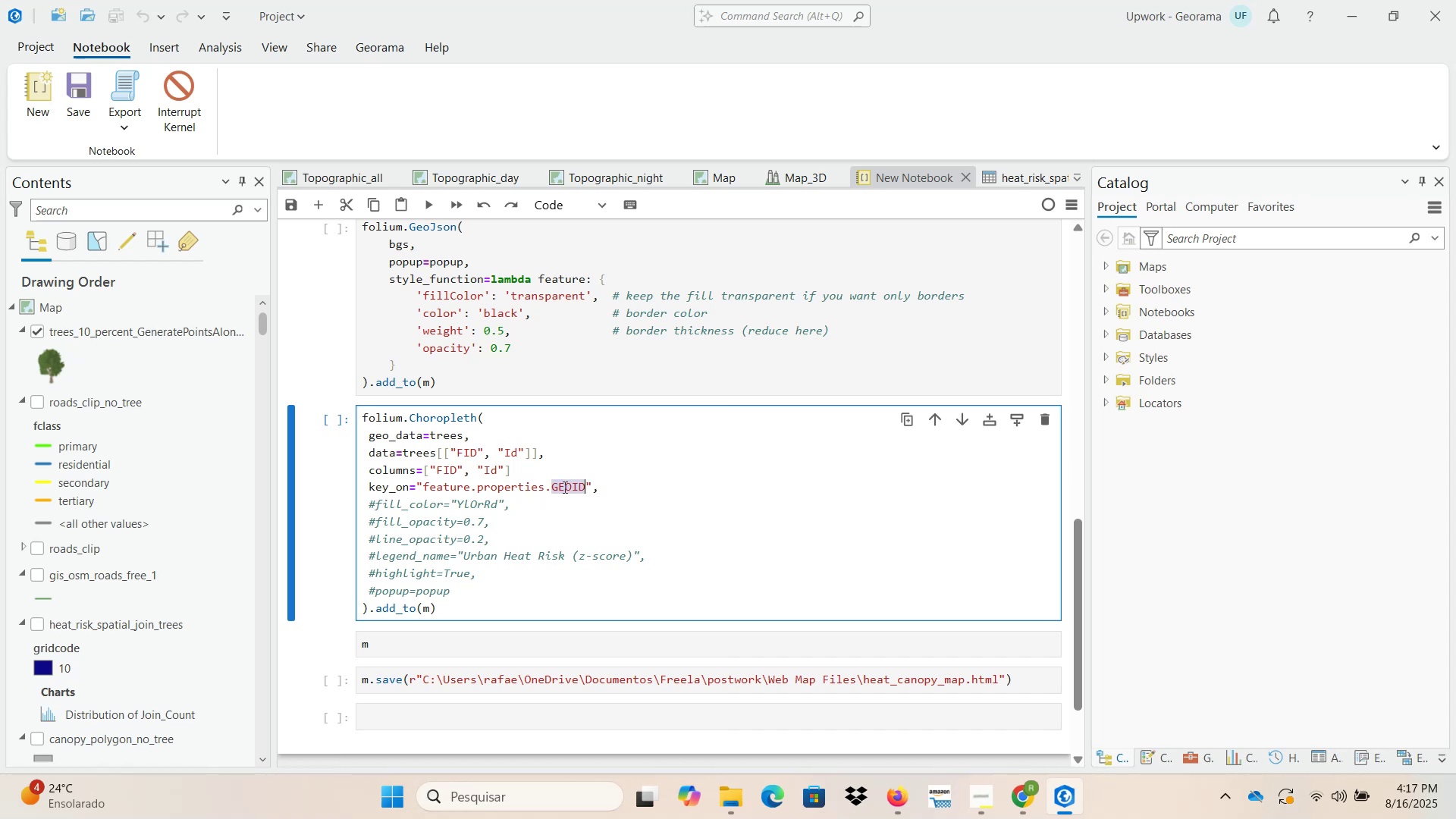 
key(Control+V)
 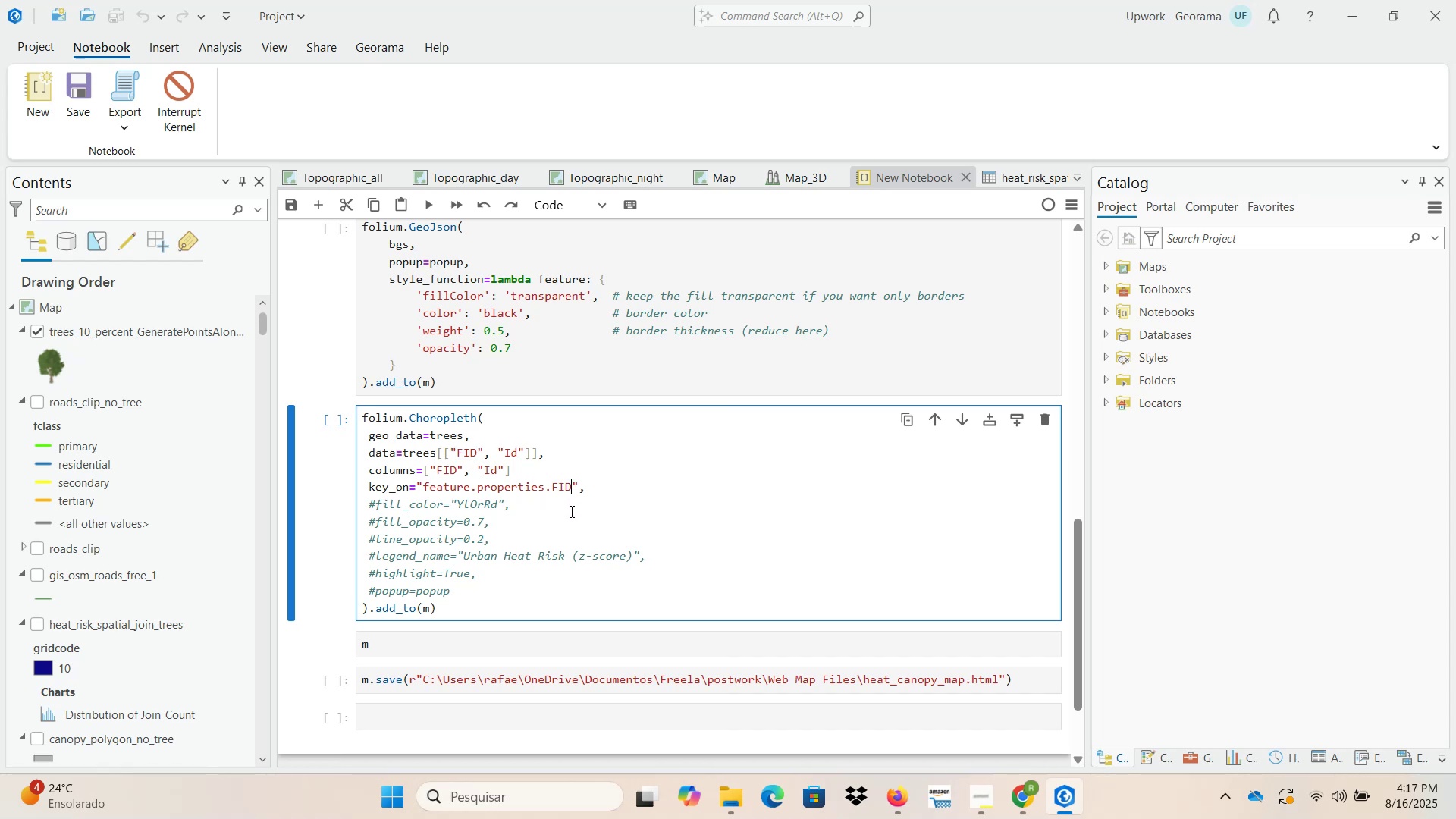 
left_click([571, 513])
 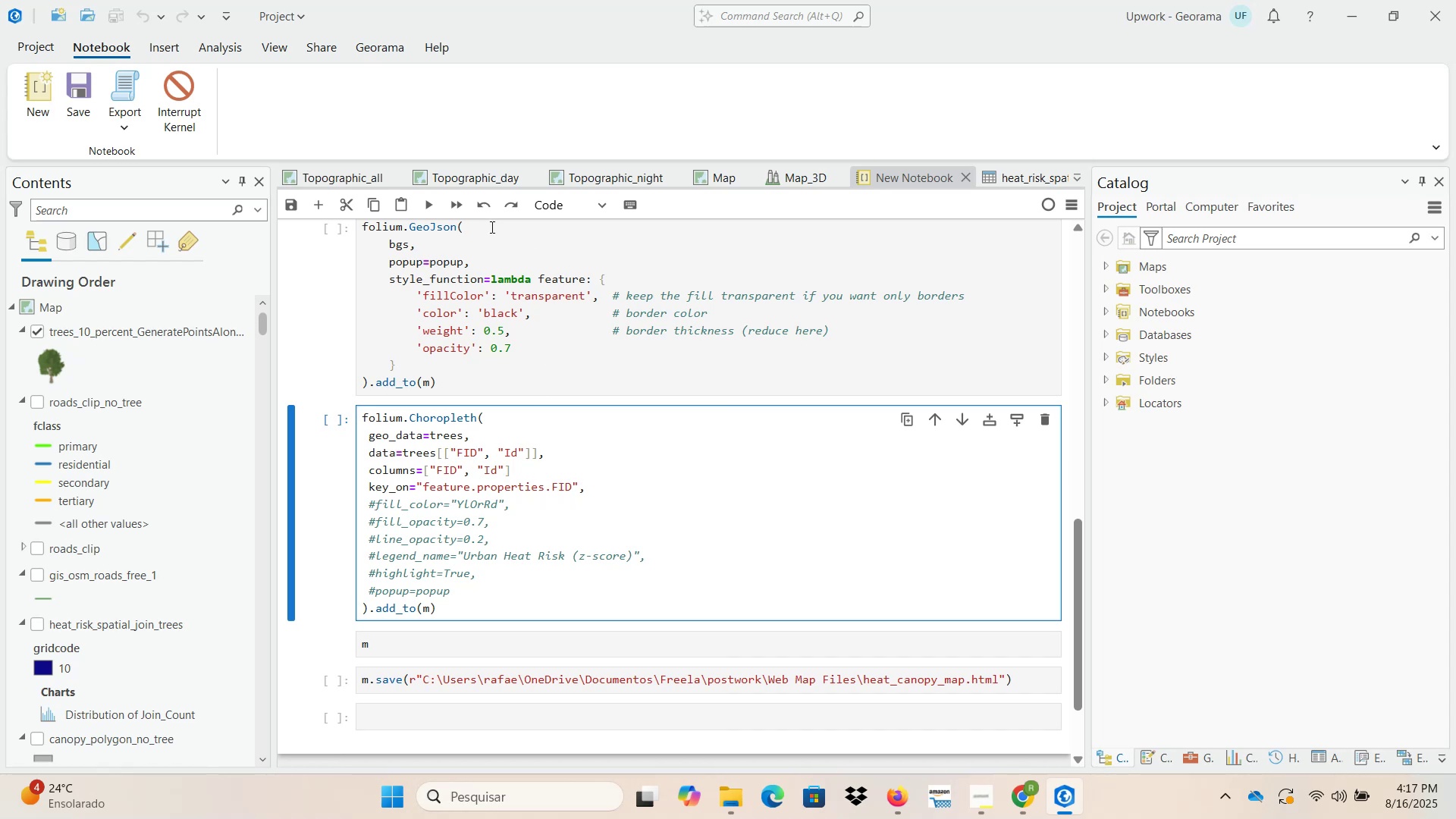 
left_click([450, 210])
 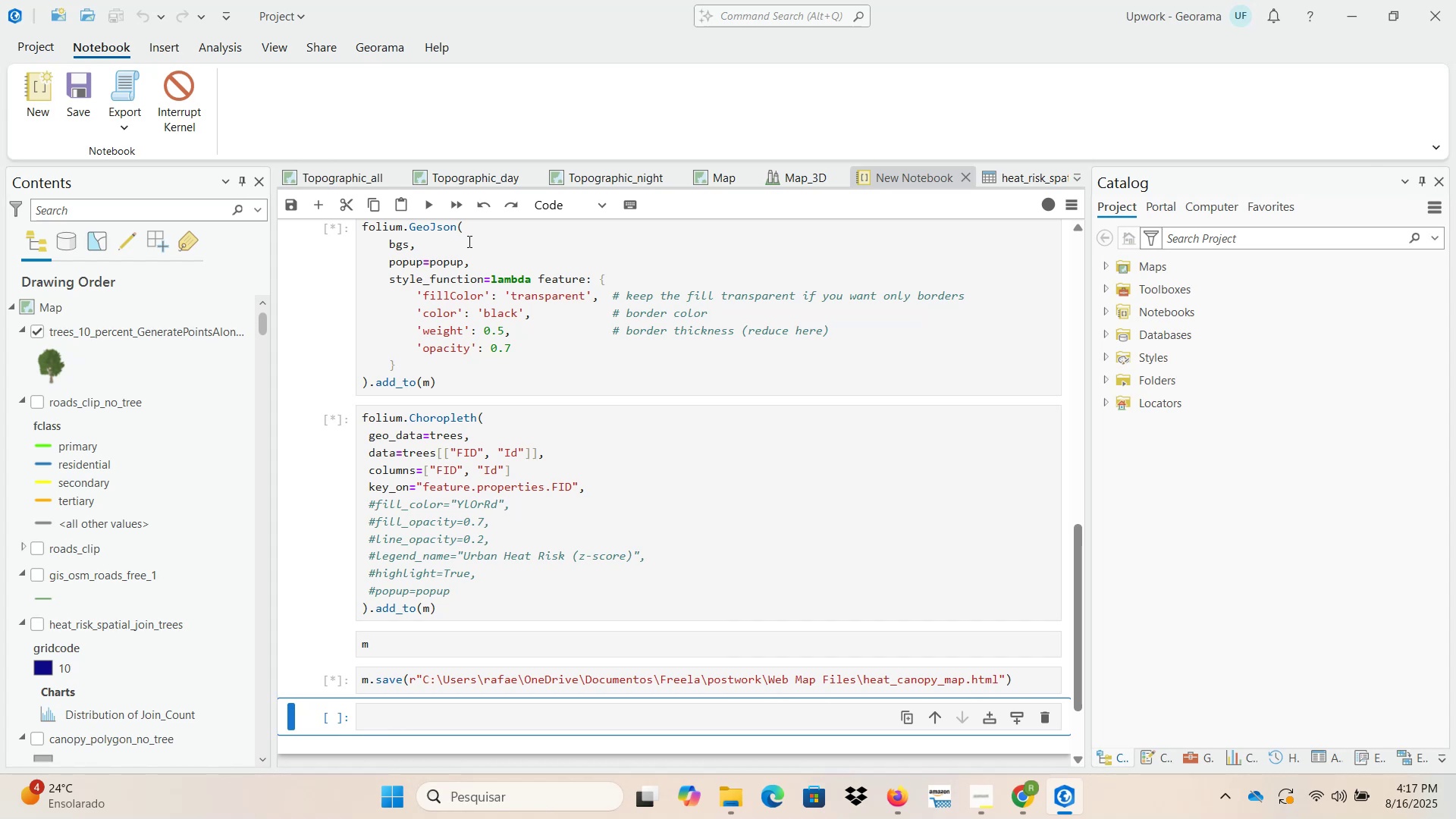 
wait(19.72)
 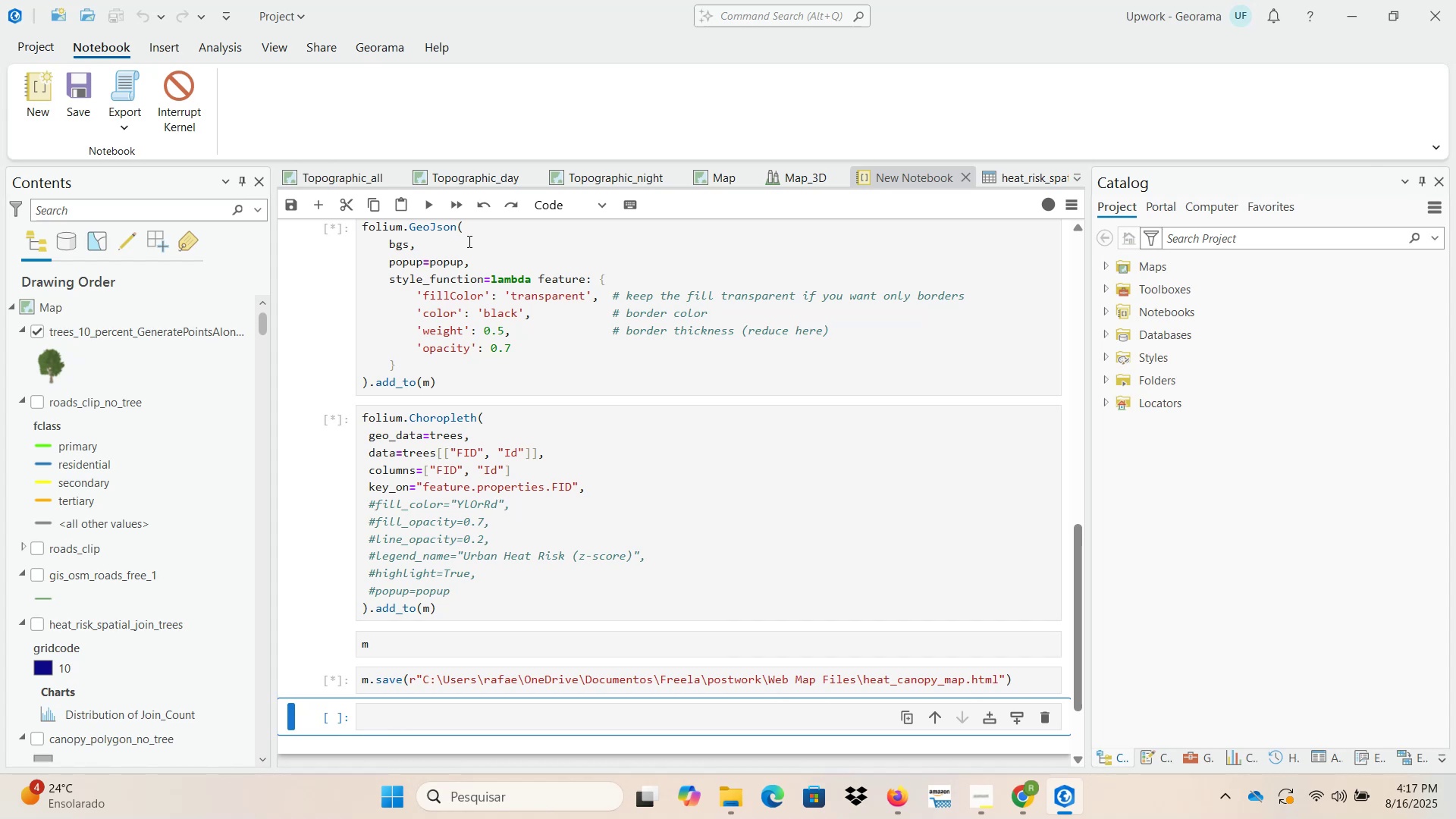 
scroll: coordinate [615, 500], scroll_direction: down, amount: 3.0
 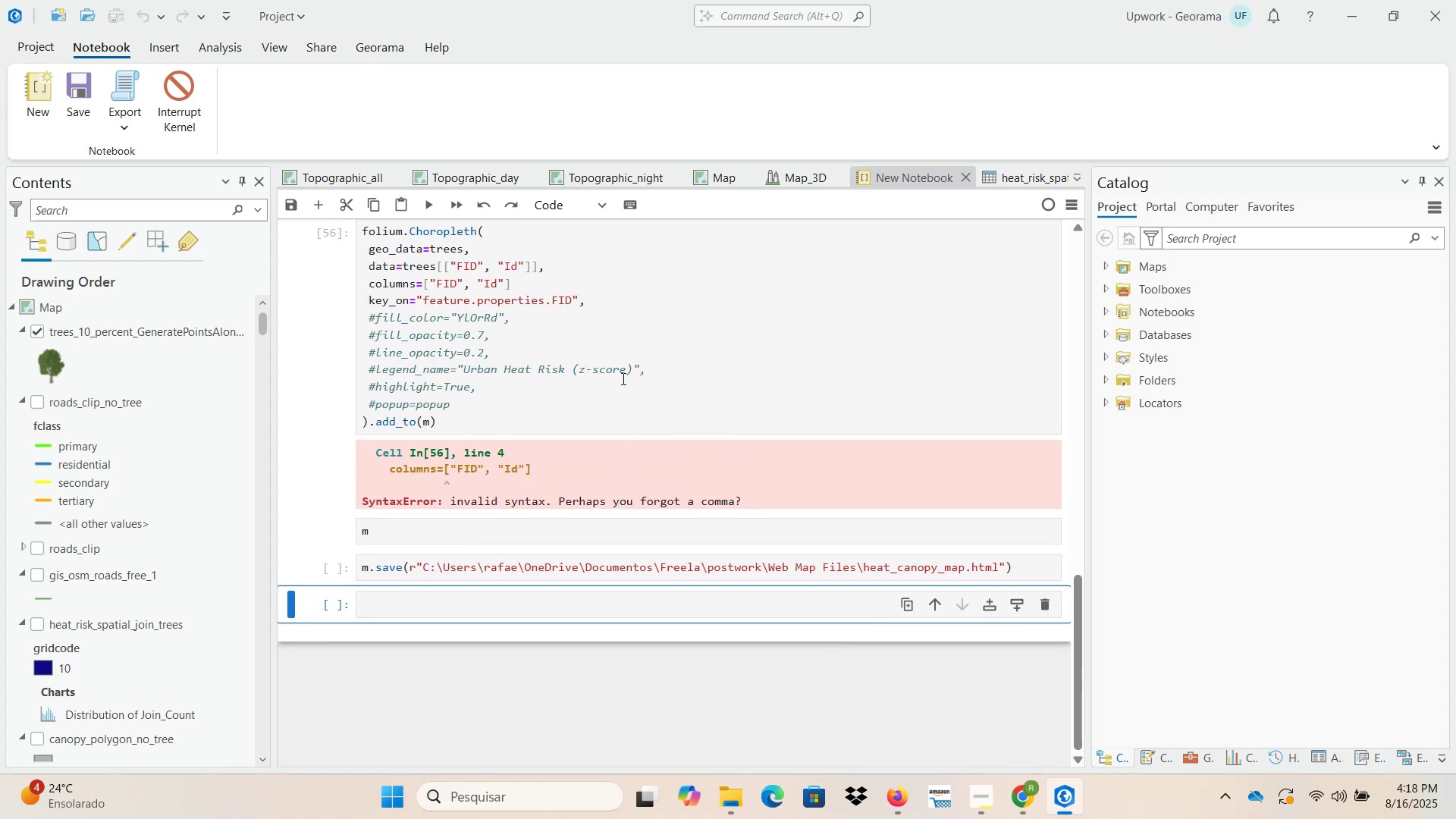 
left_click([591, 283])
 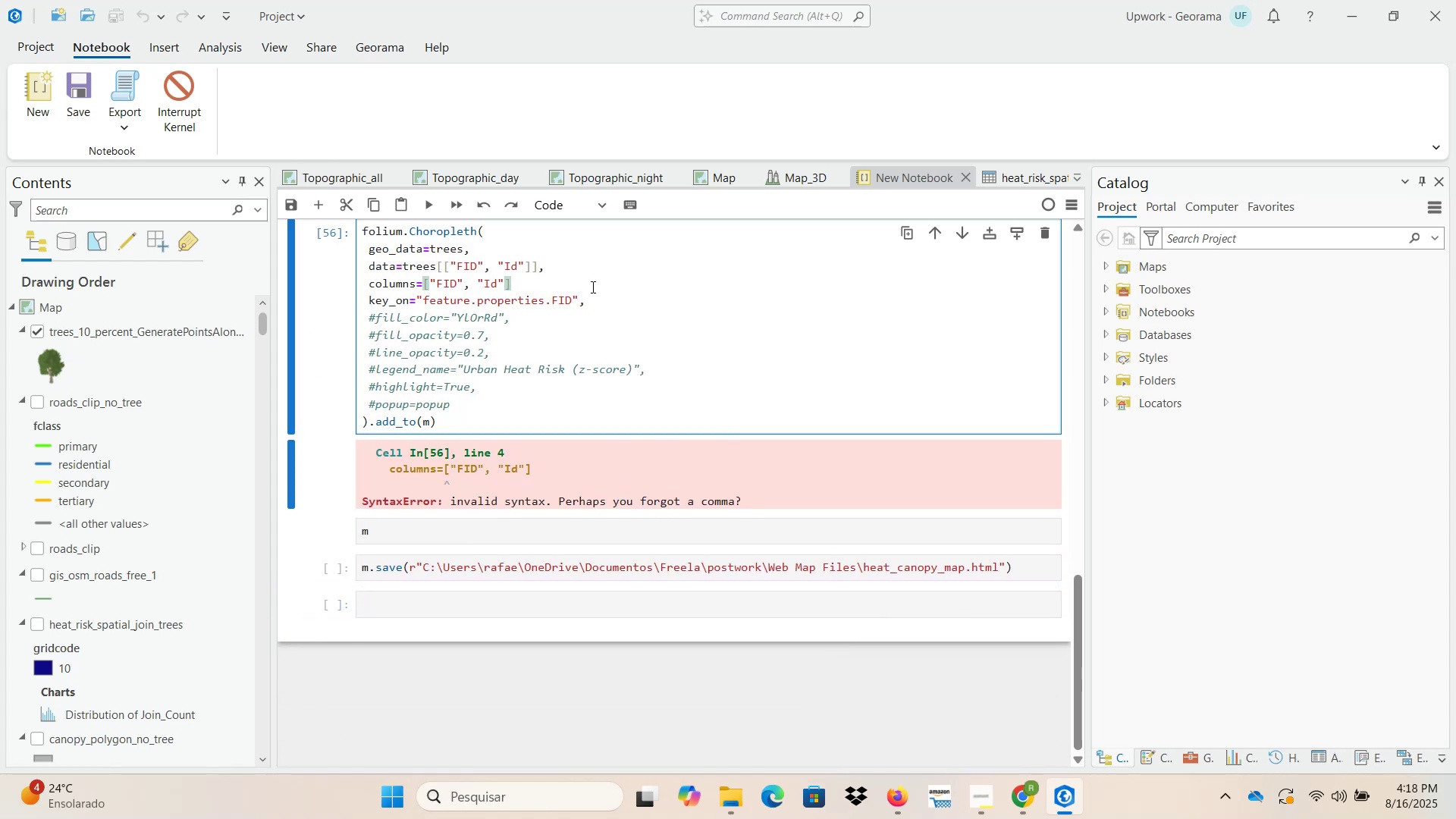 
key(Comma)
 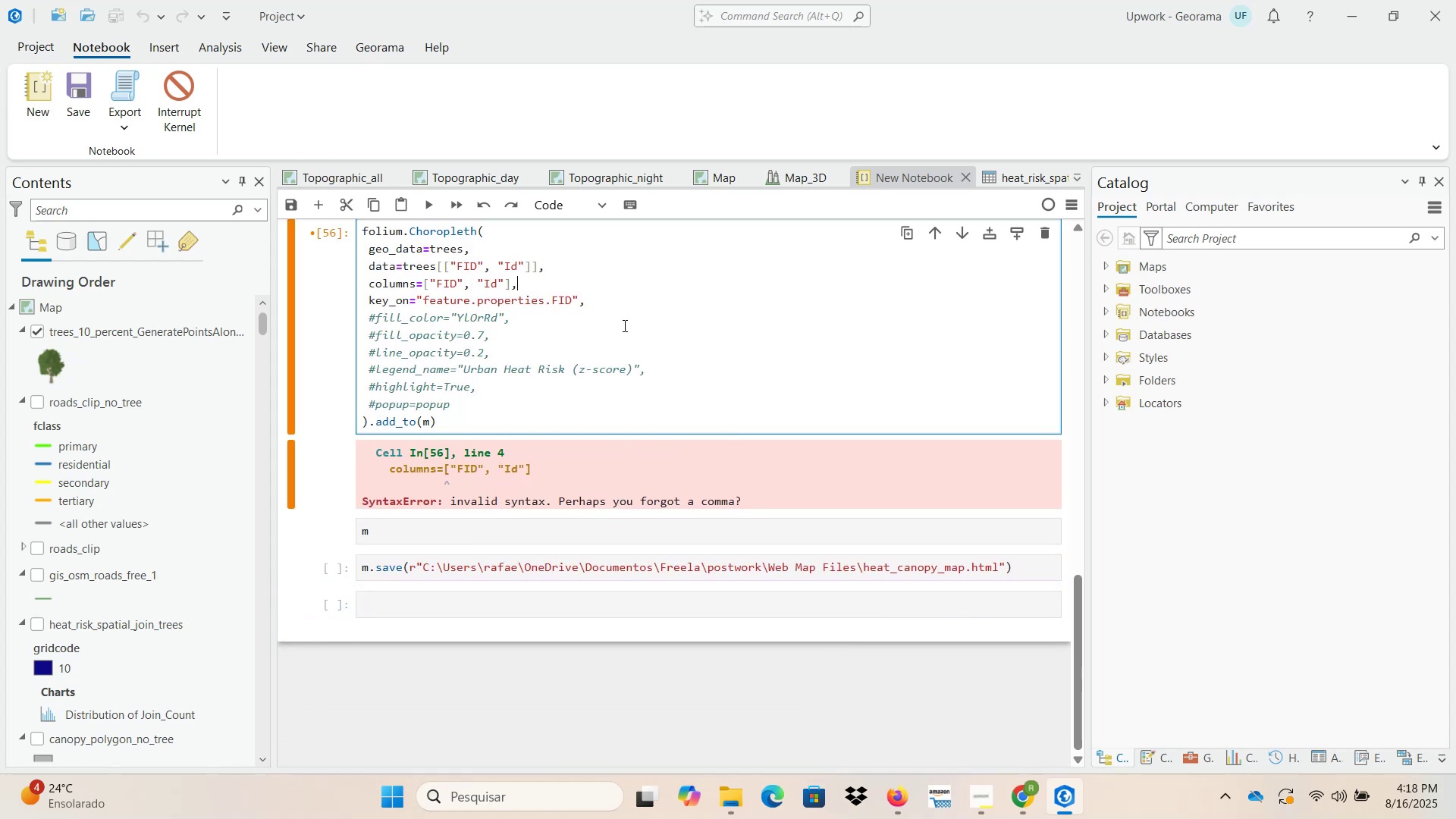 
left_click([642, 353])
 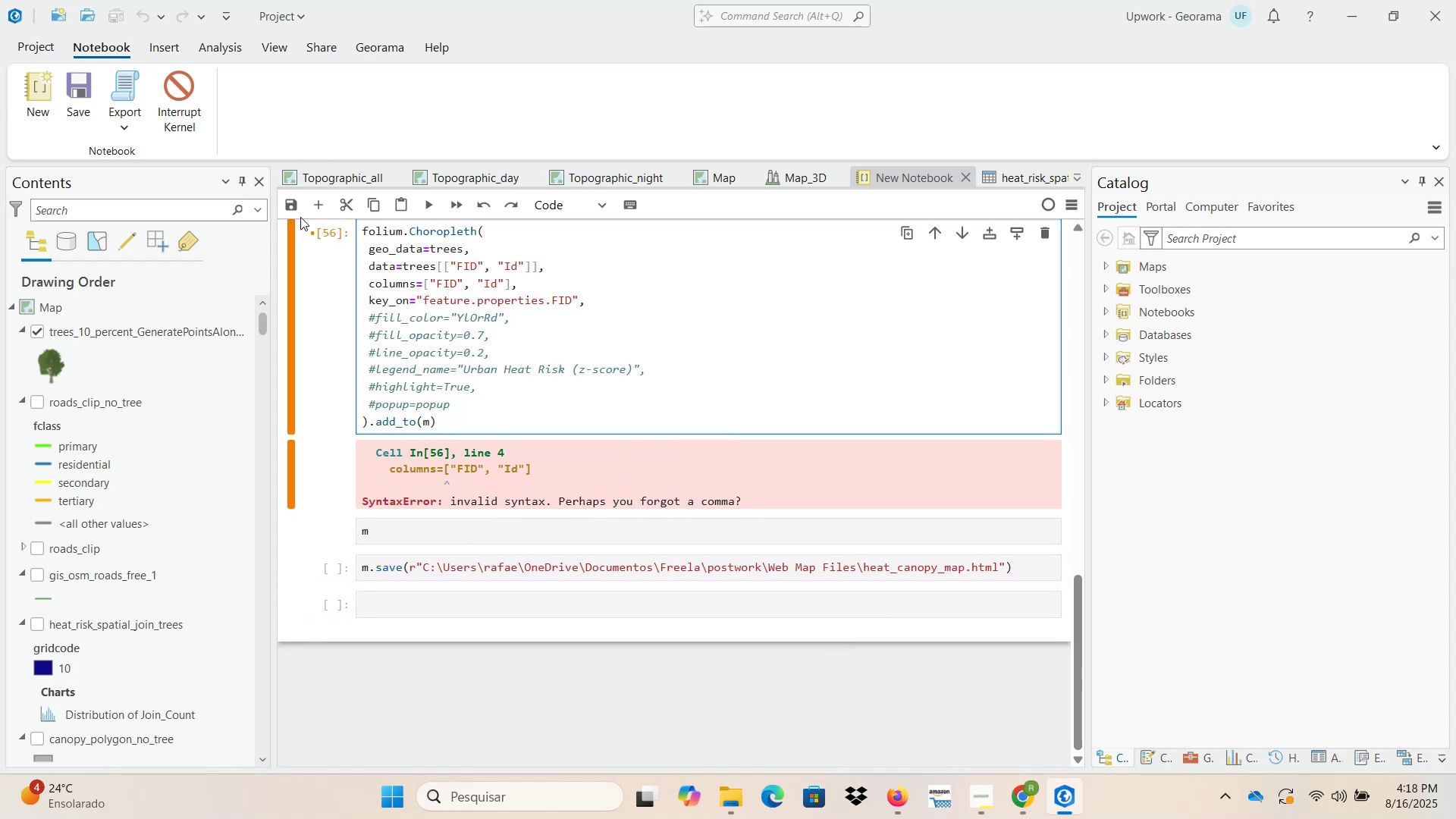 
left_click([290, 206])
 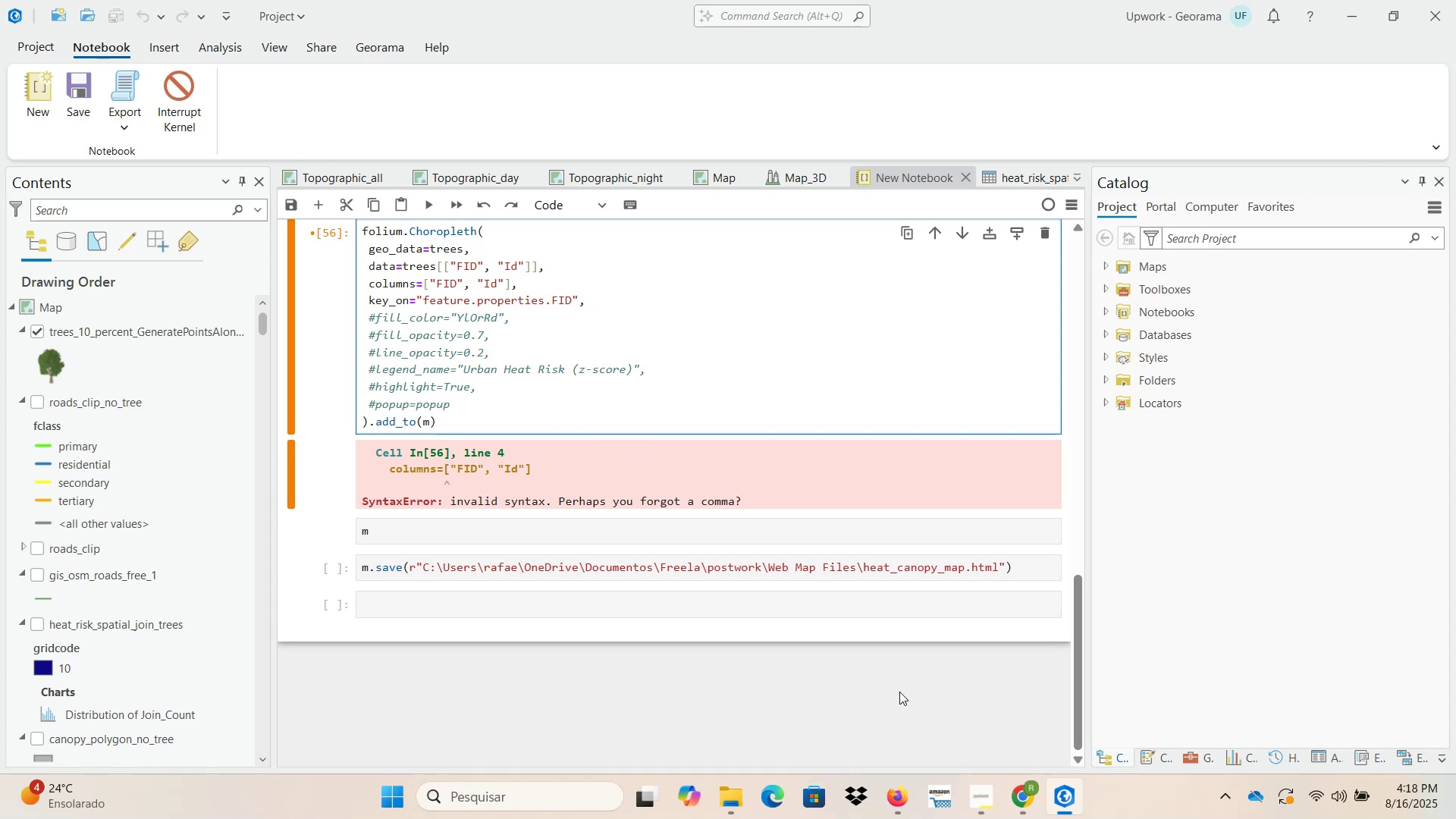 
left_click([1008, 801])
 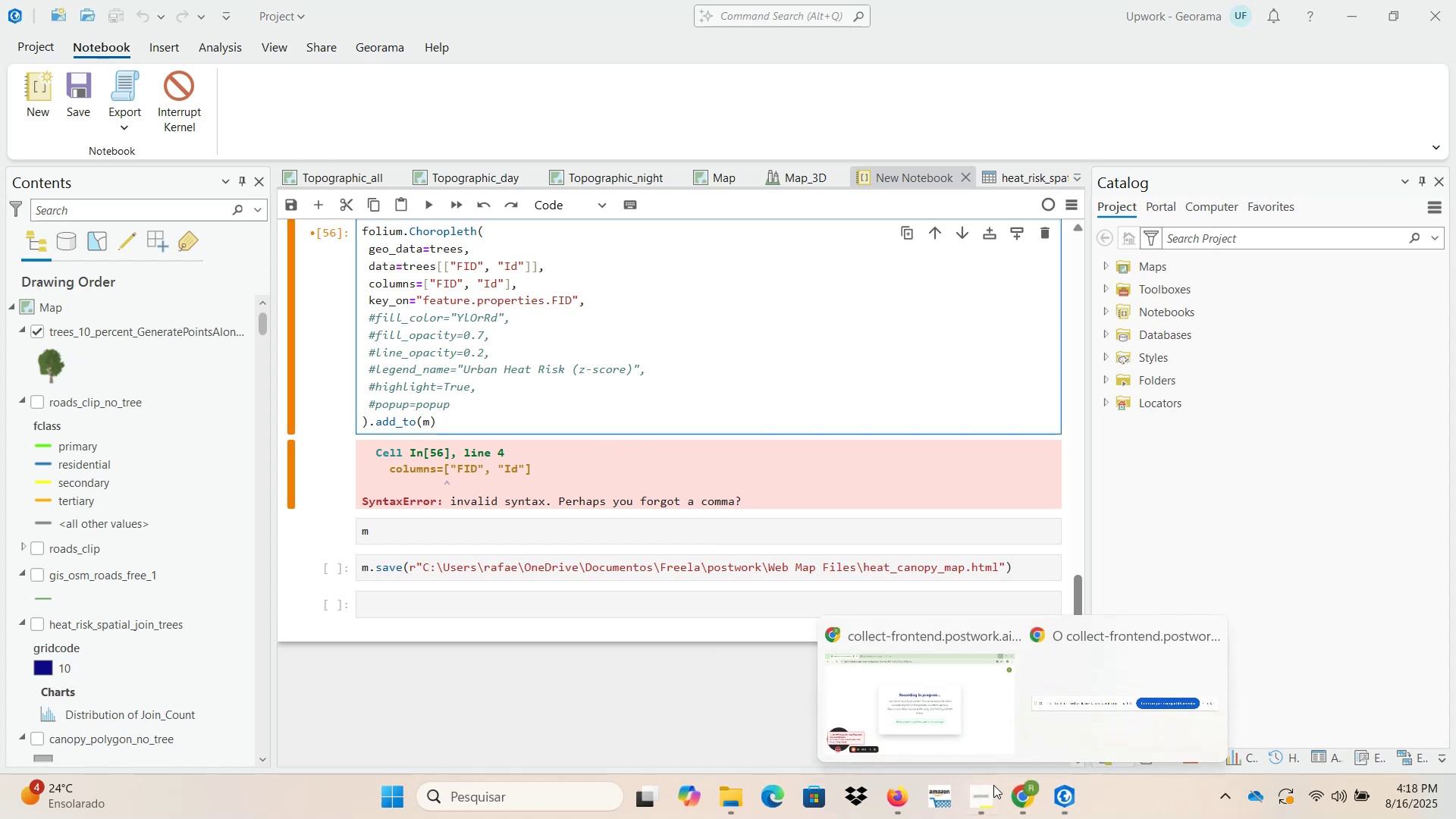 
left_click([903, 686])
 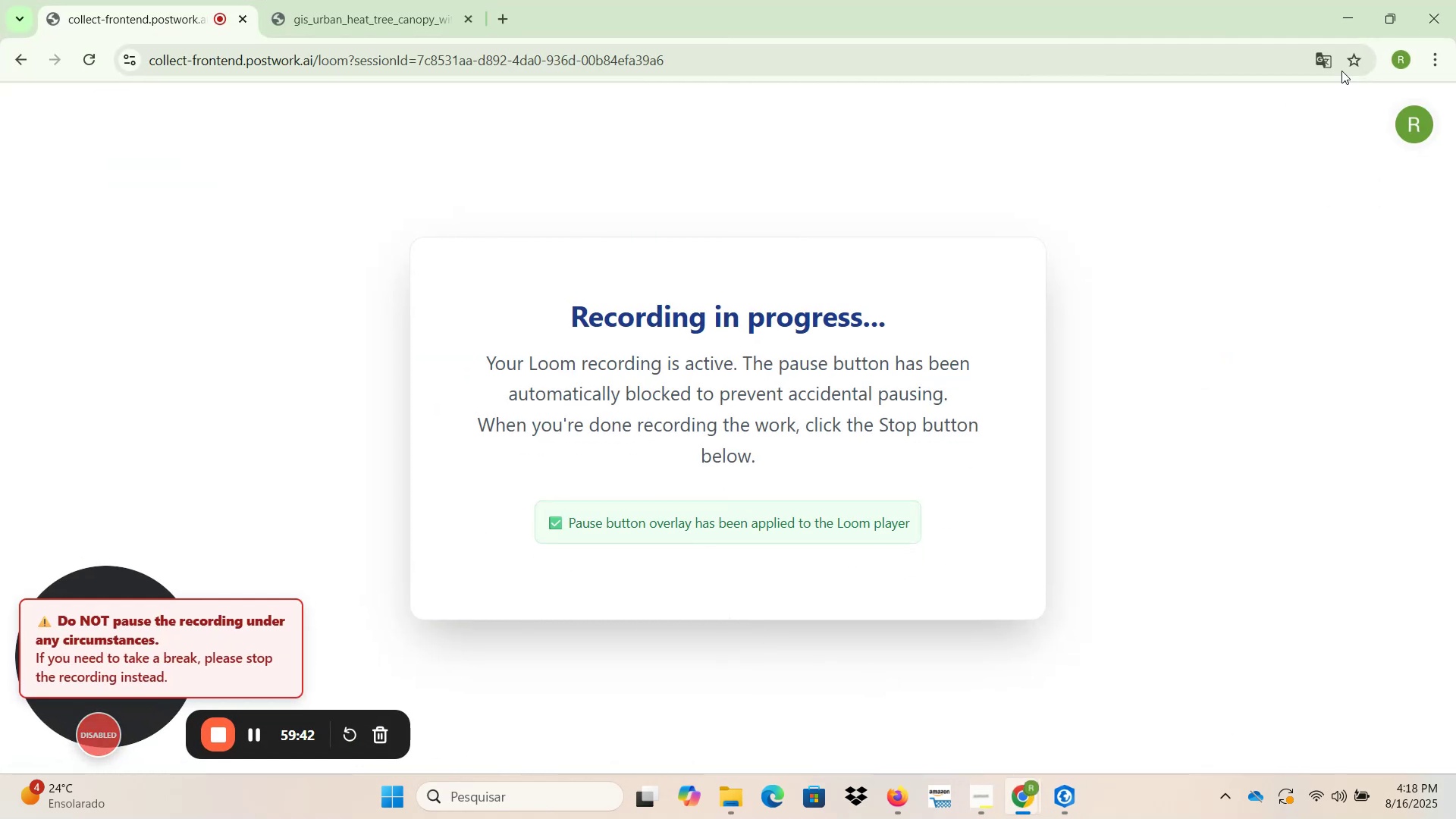 
left_click([1348, 22])
 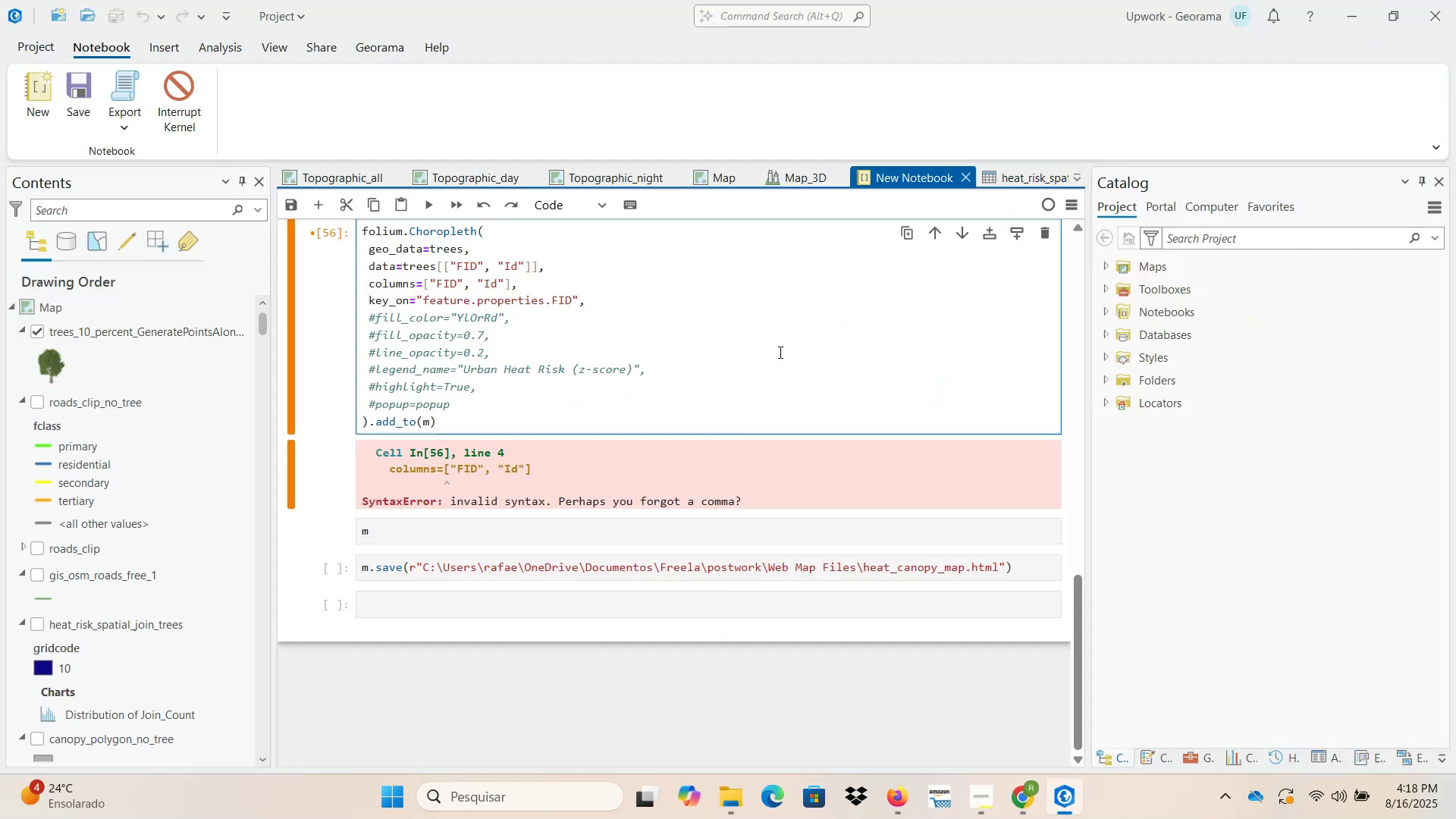 
right_click([736, 338])
 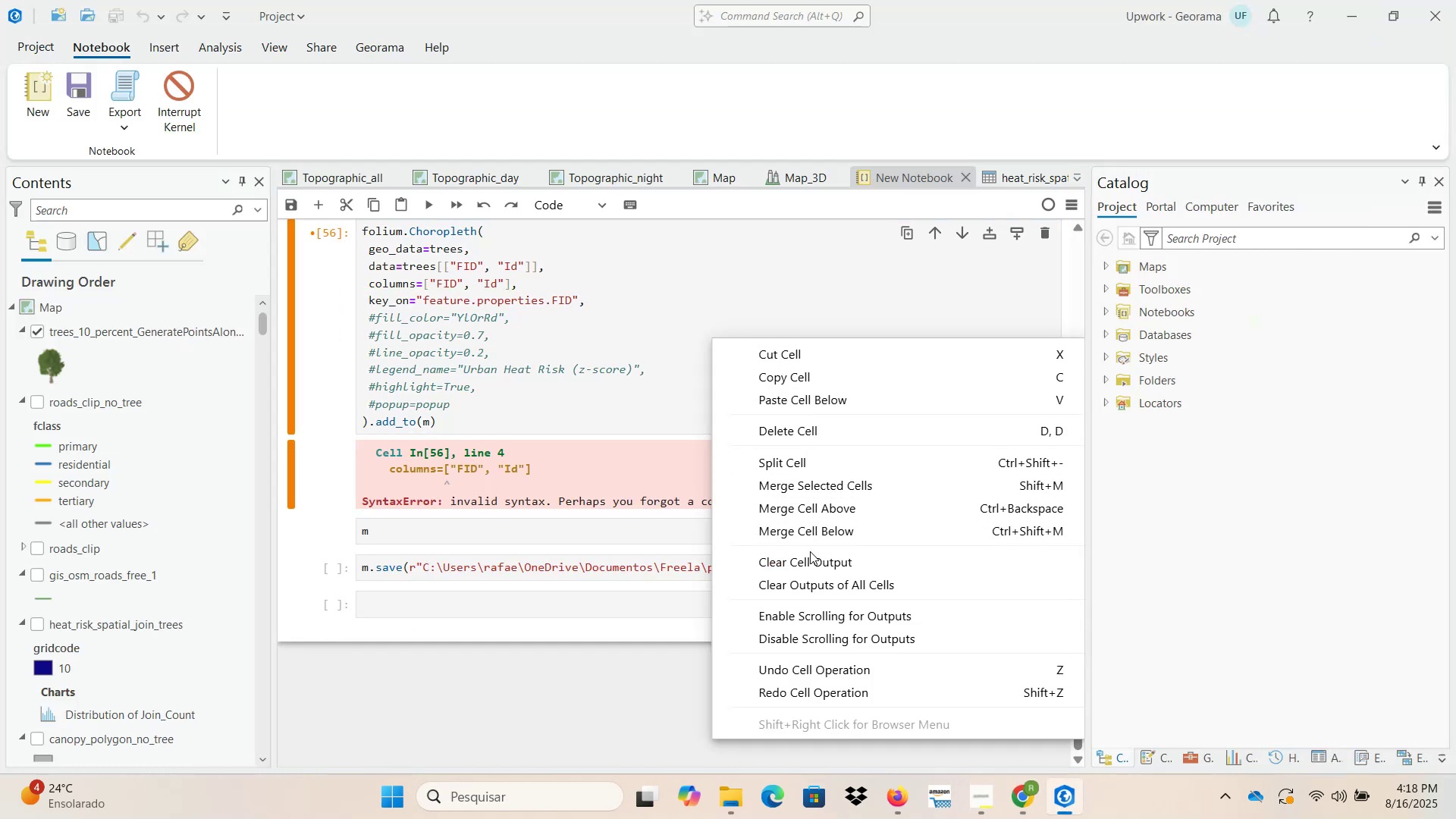 
left_click([811, 582])
 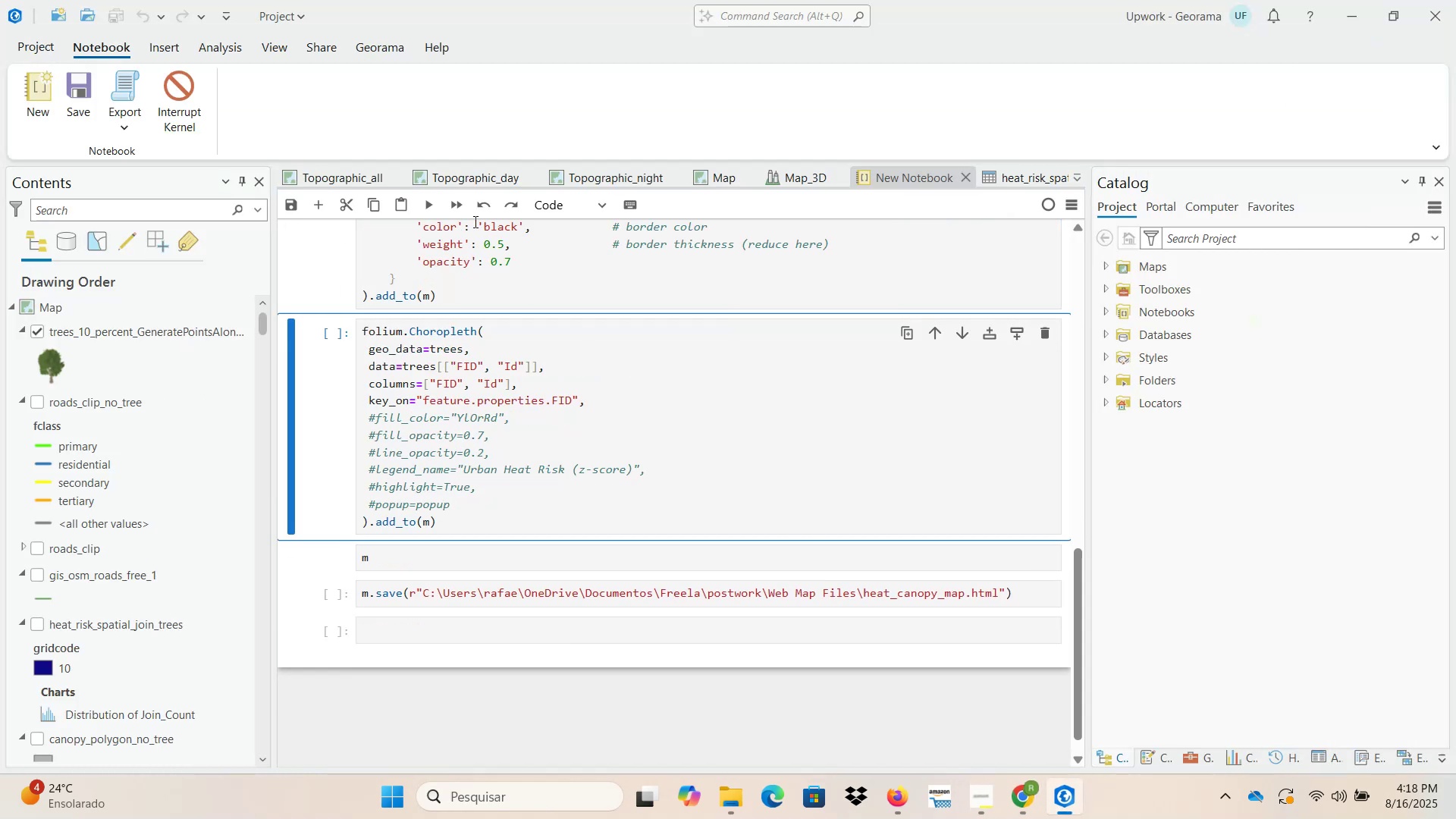 